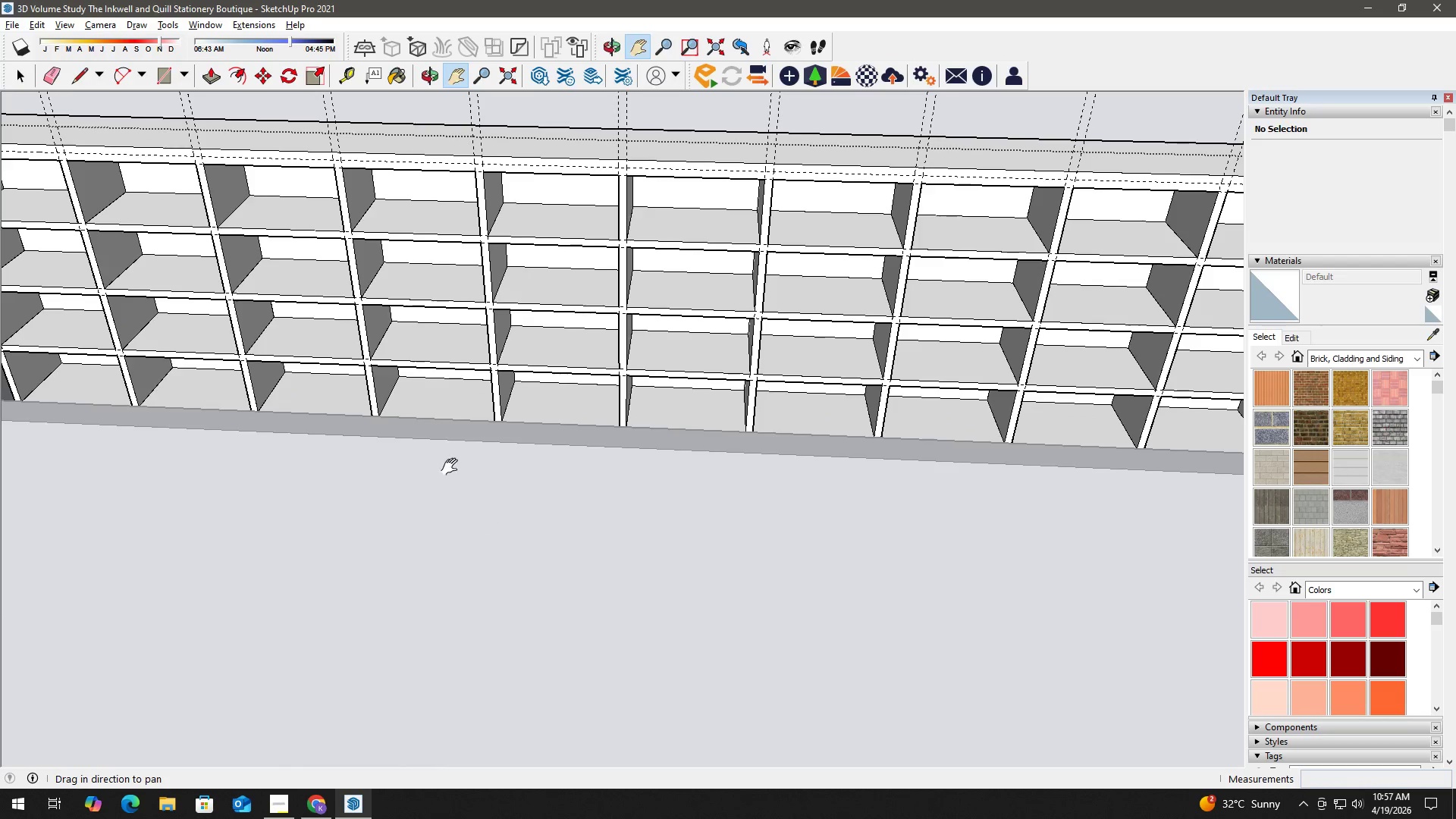 
left_click_drag(start_coordinate=[395, 404], to_coordinate=[610, 581])
 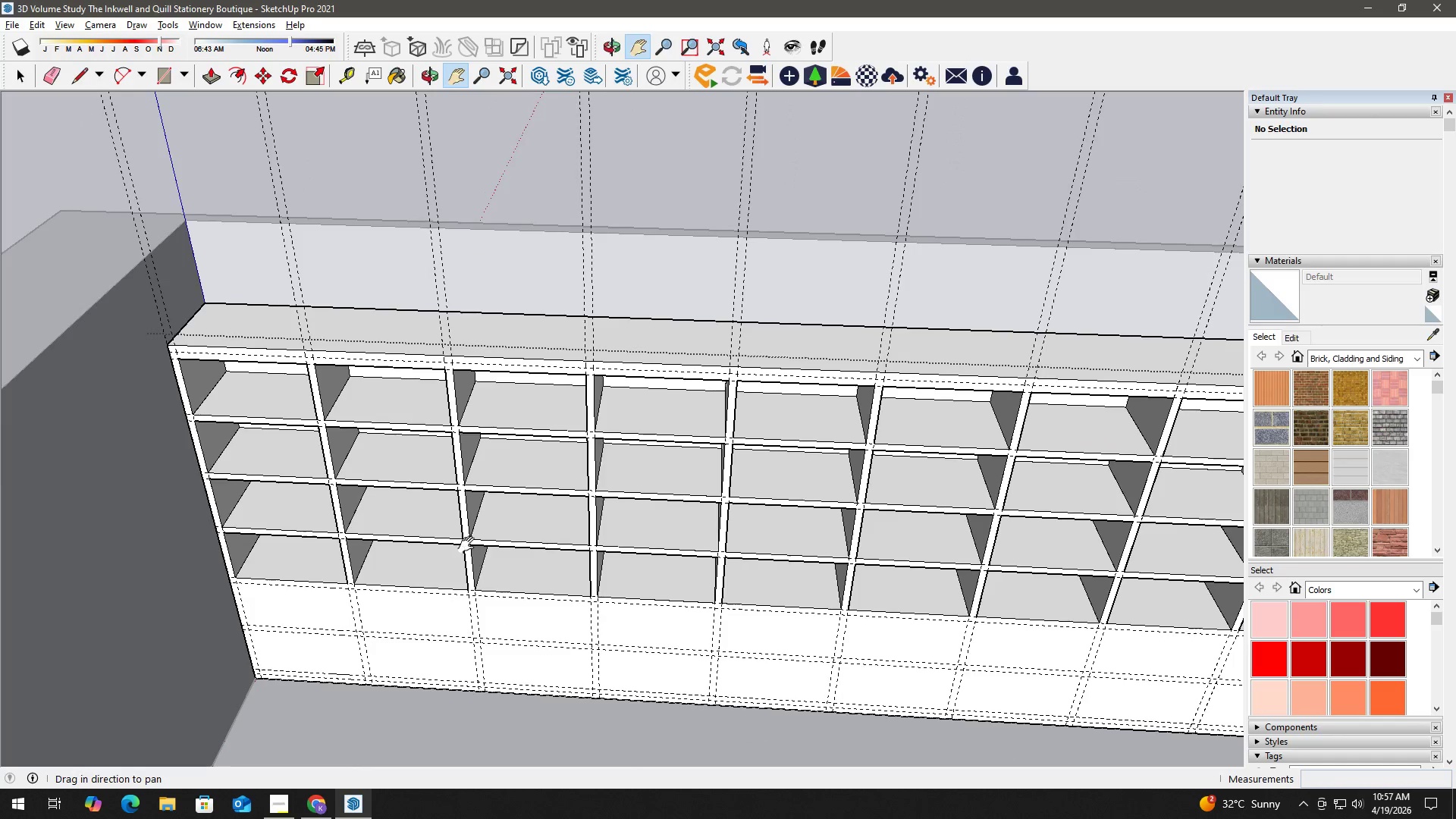 
left_click_drag(start_coordinate=[422, 550], to_coordinate=[519, 519])
 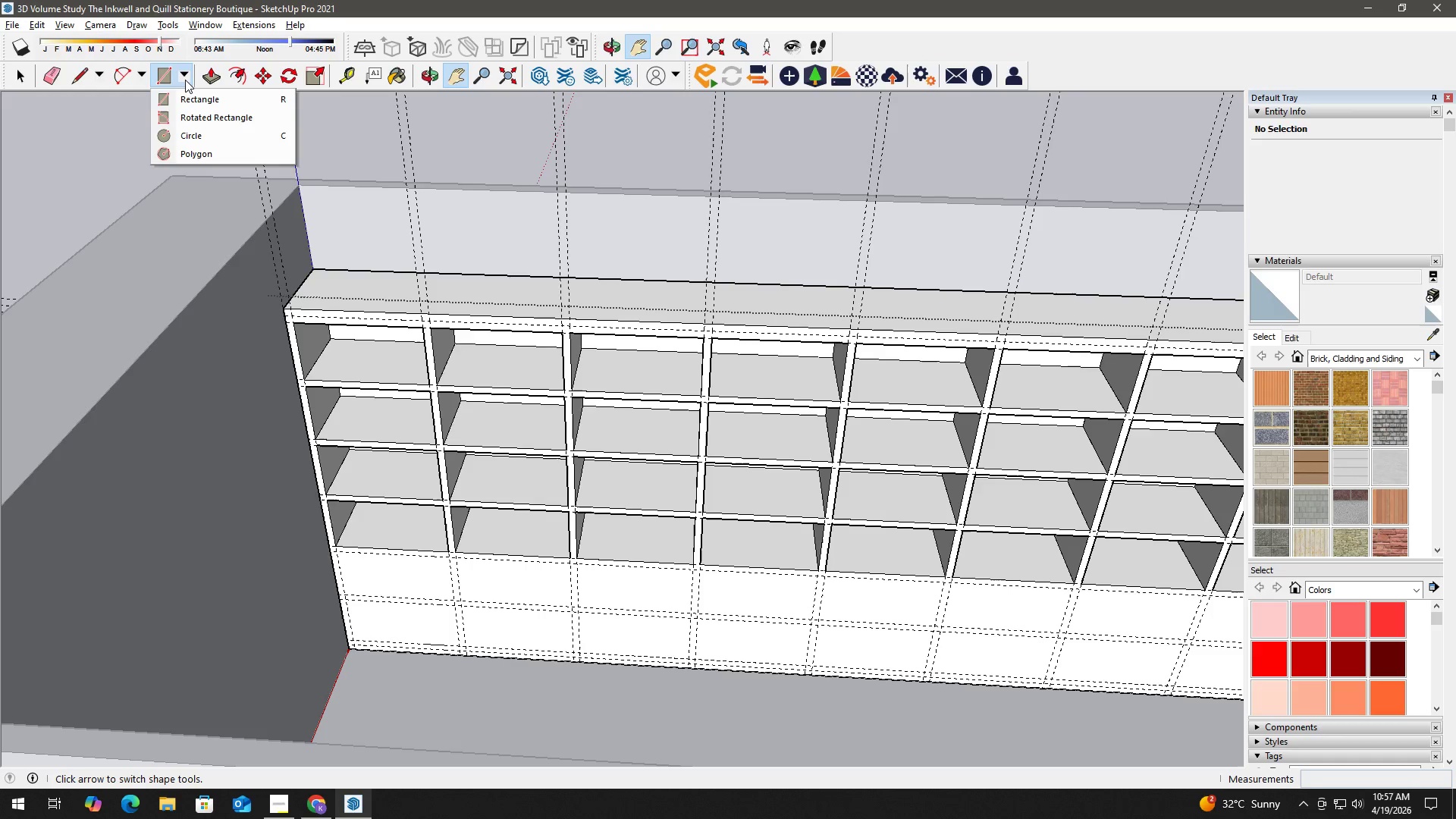 
double_click([190, 100])
 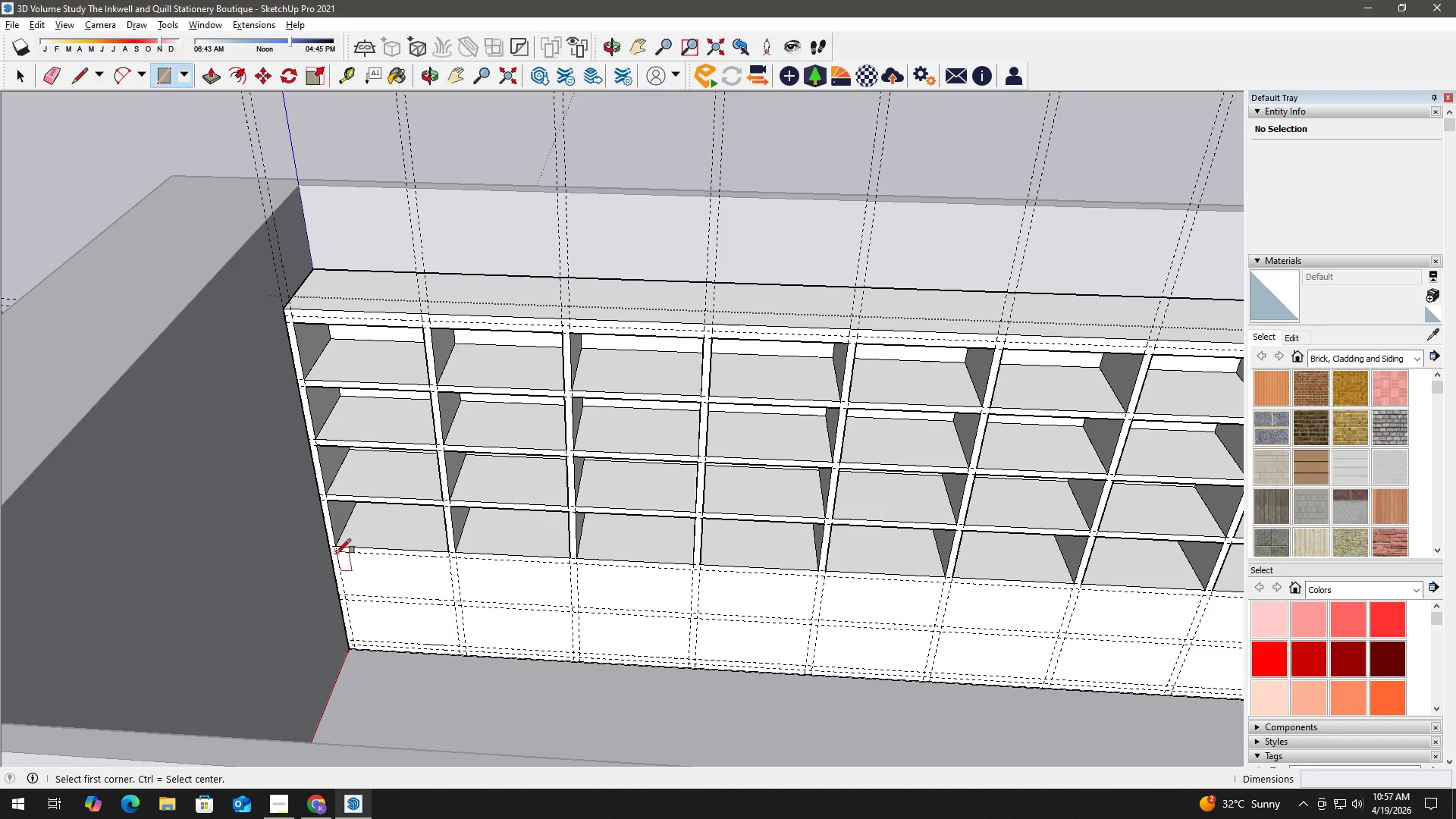 
left_click([337, 554])
 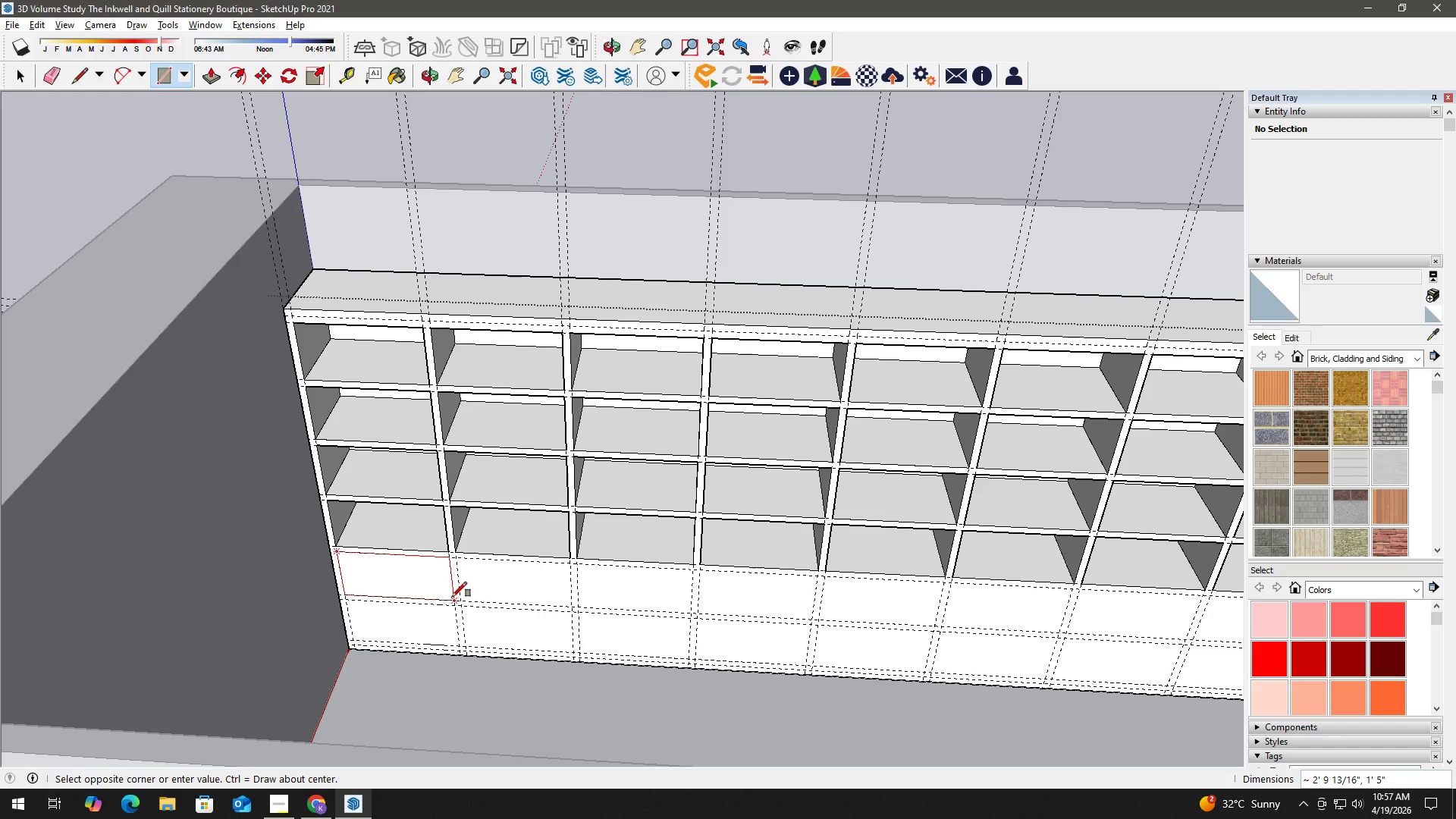 
left_click([453, 598])
 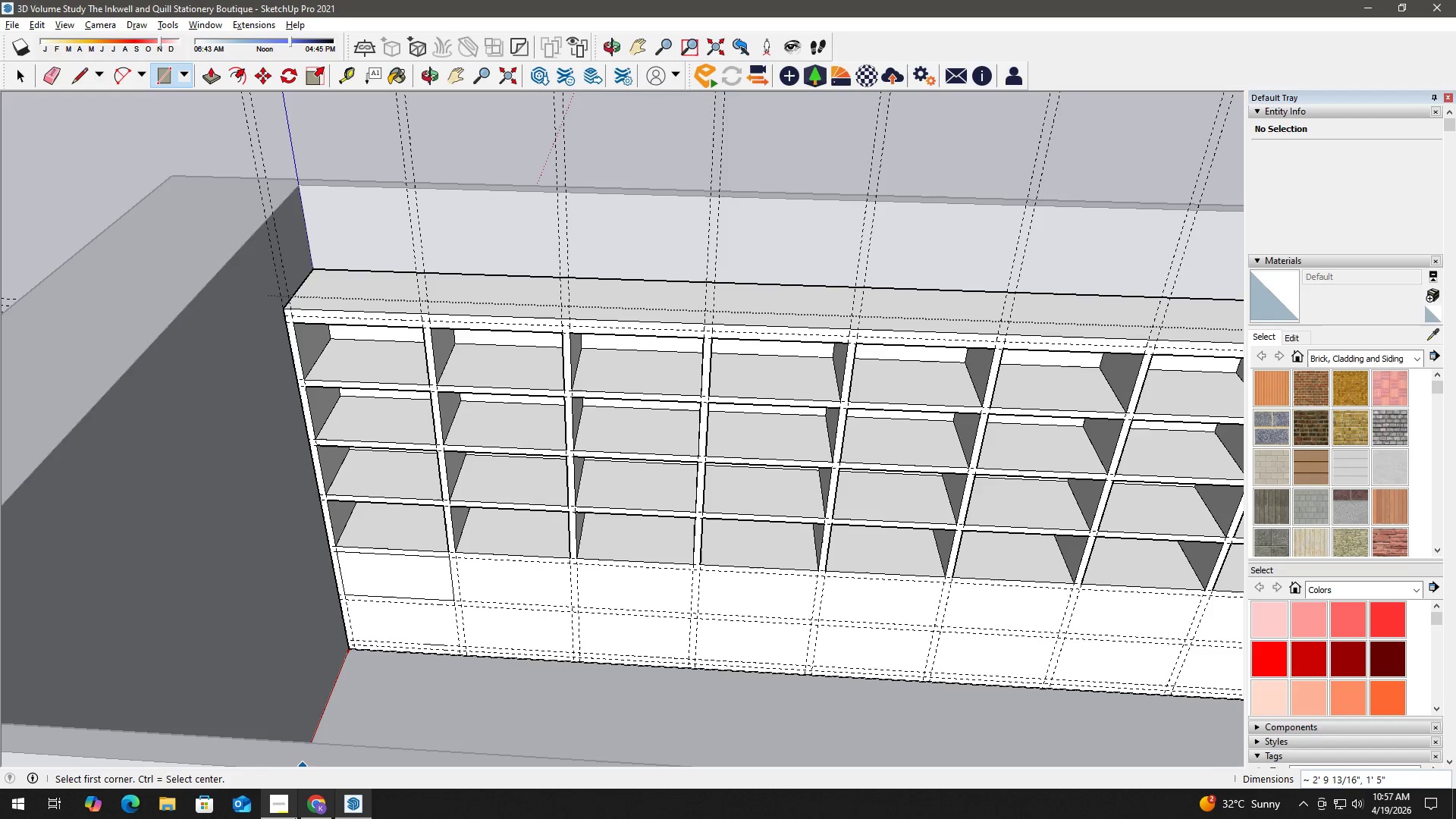 
left_click([283, 811])